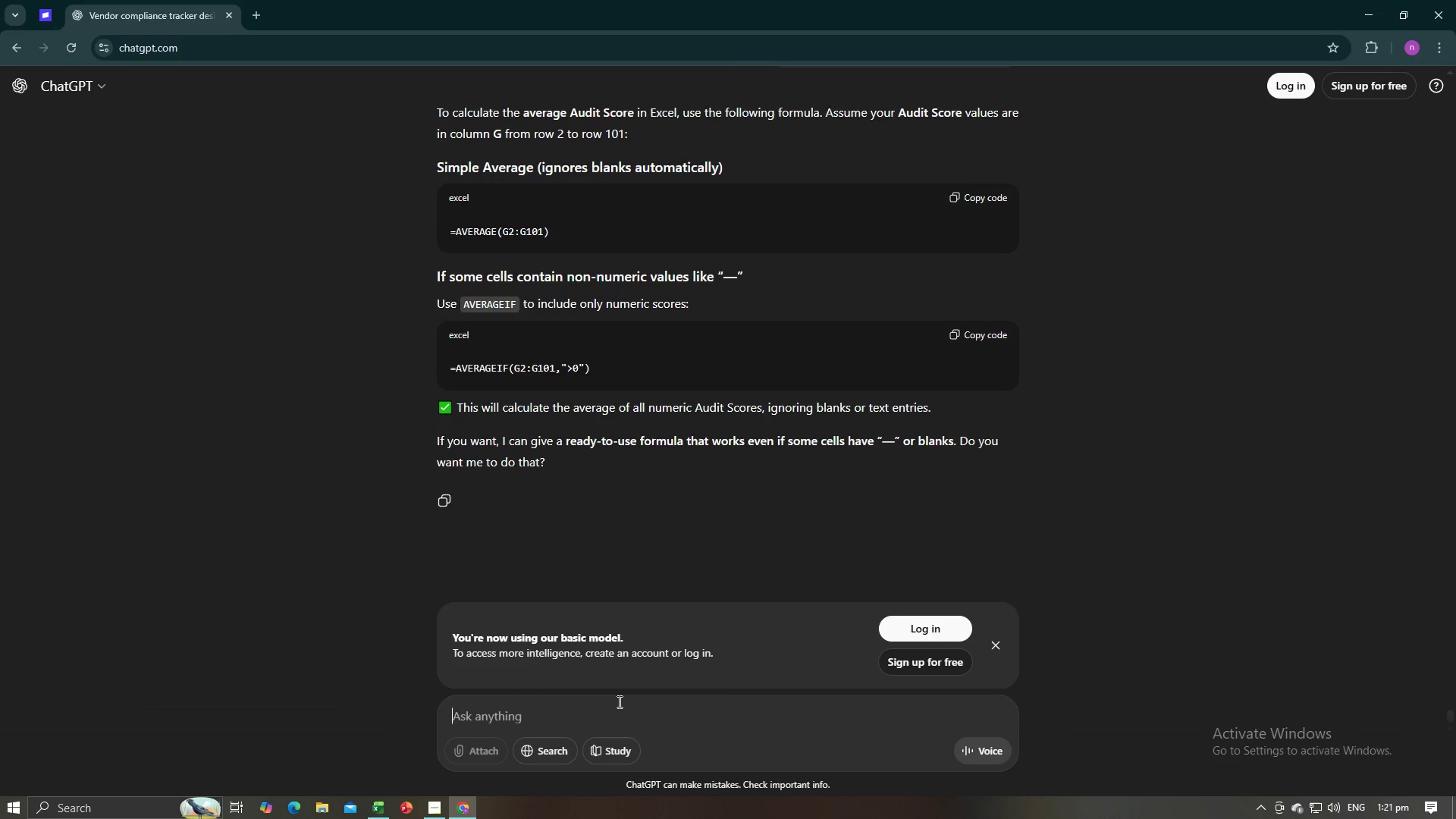 
type(to )
key(Backspace)
type( )
key(Backspace)
key(Backspace)
key(Backspace)
key(Backspace)
type(a formula of )
 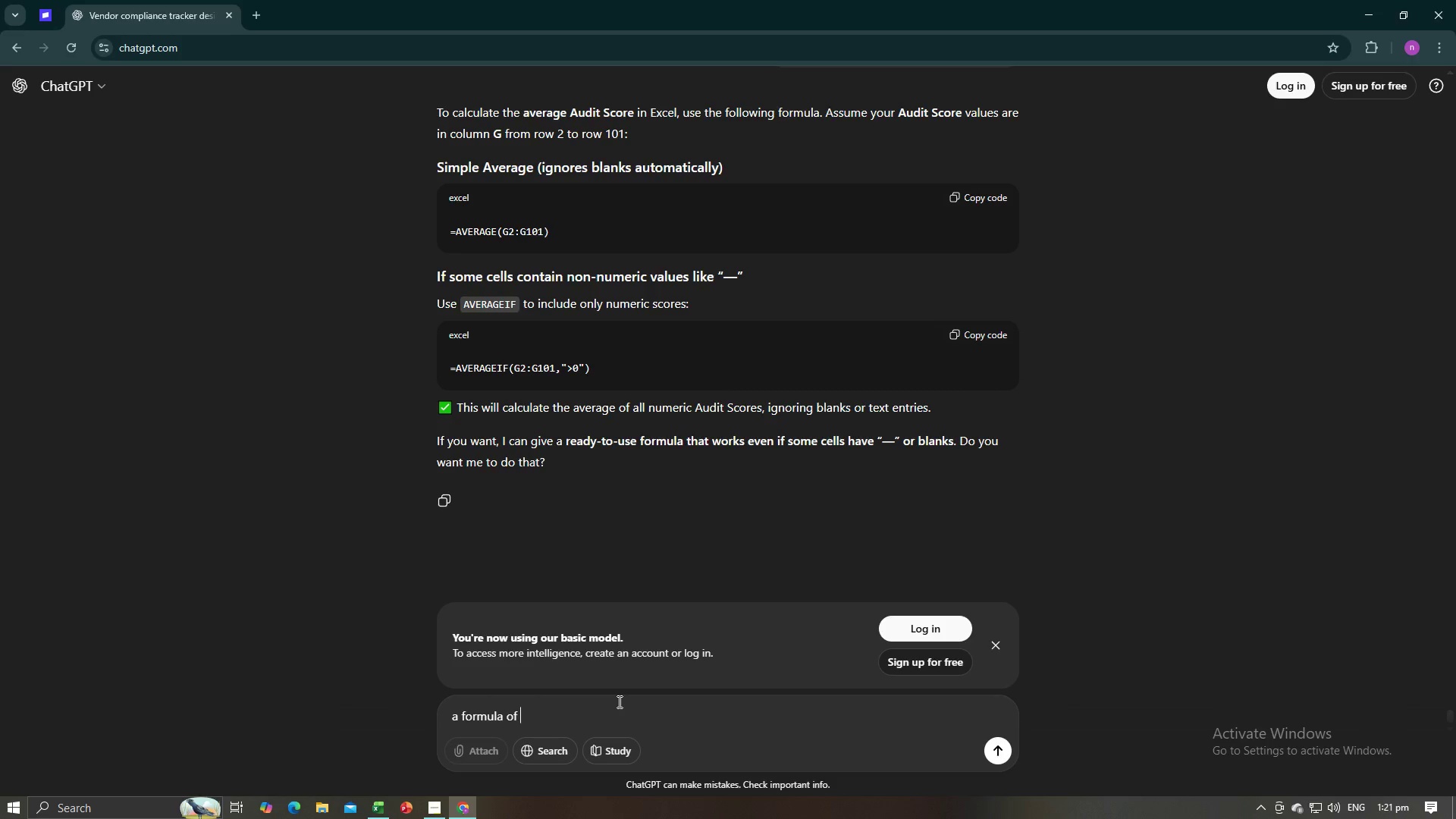 
key(Control+ControlLeft)
 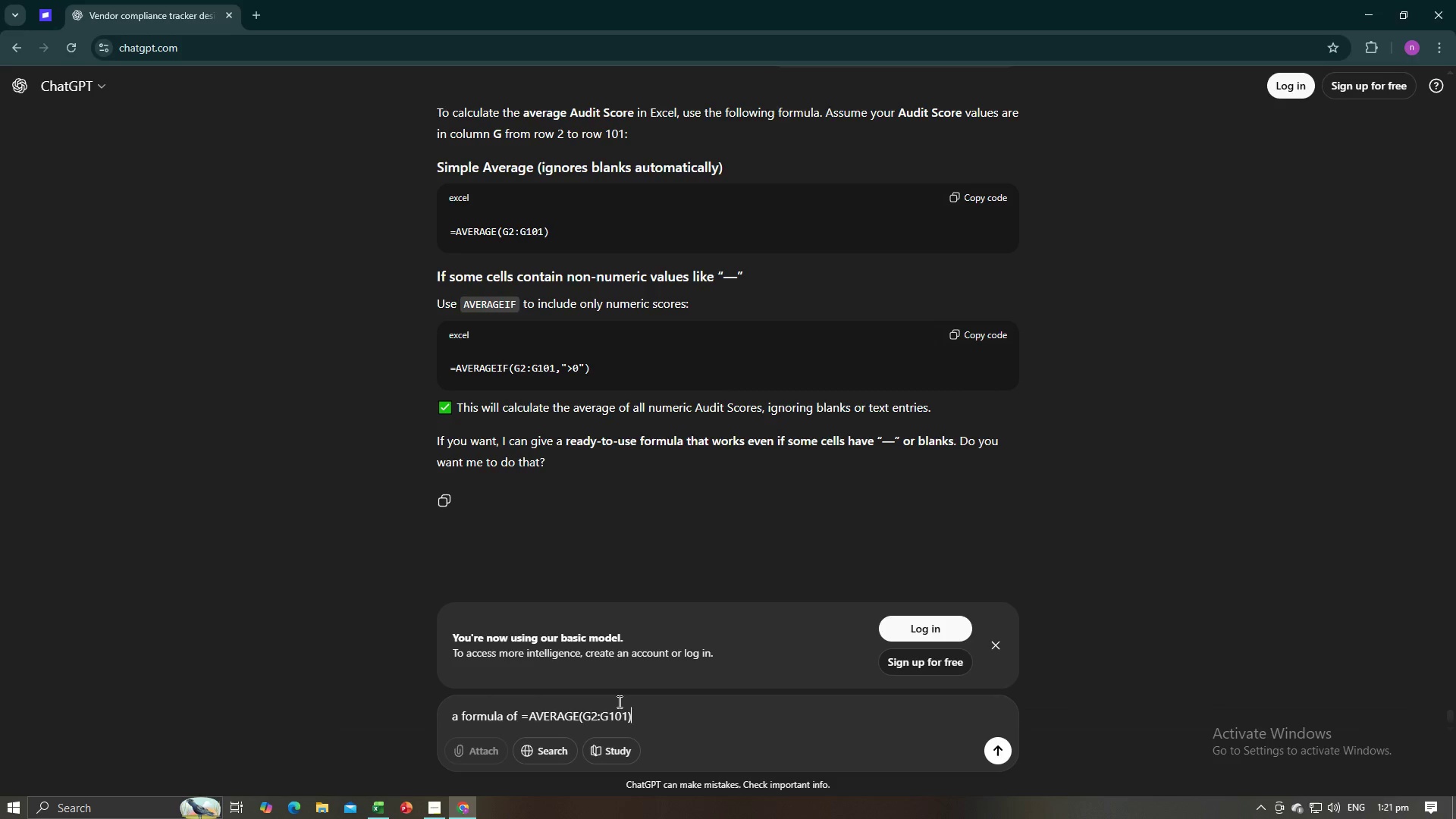 
key(Control+V)
 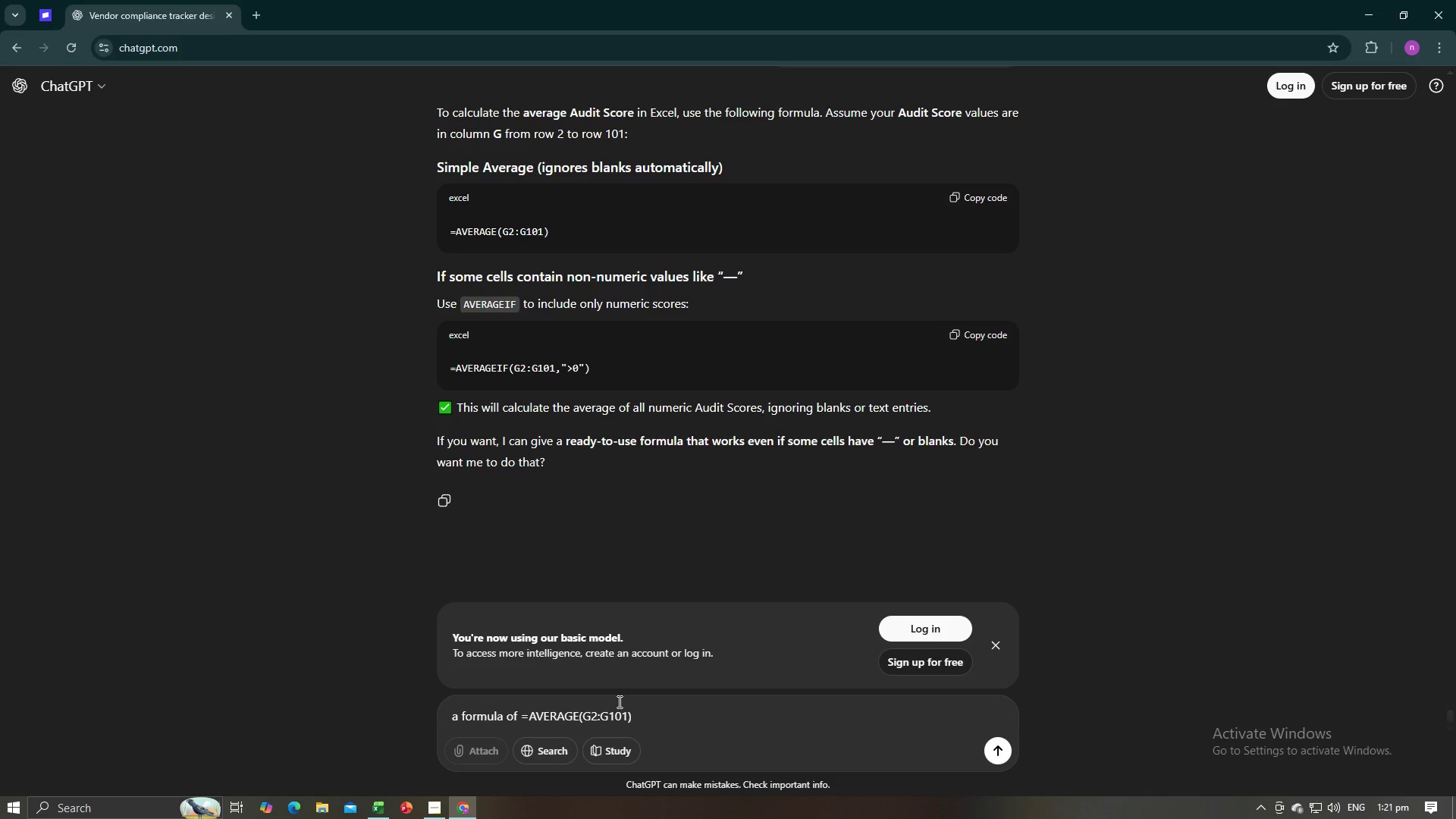 
hold_key(key=Backspace, duration=0.83)
 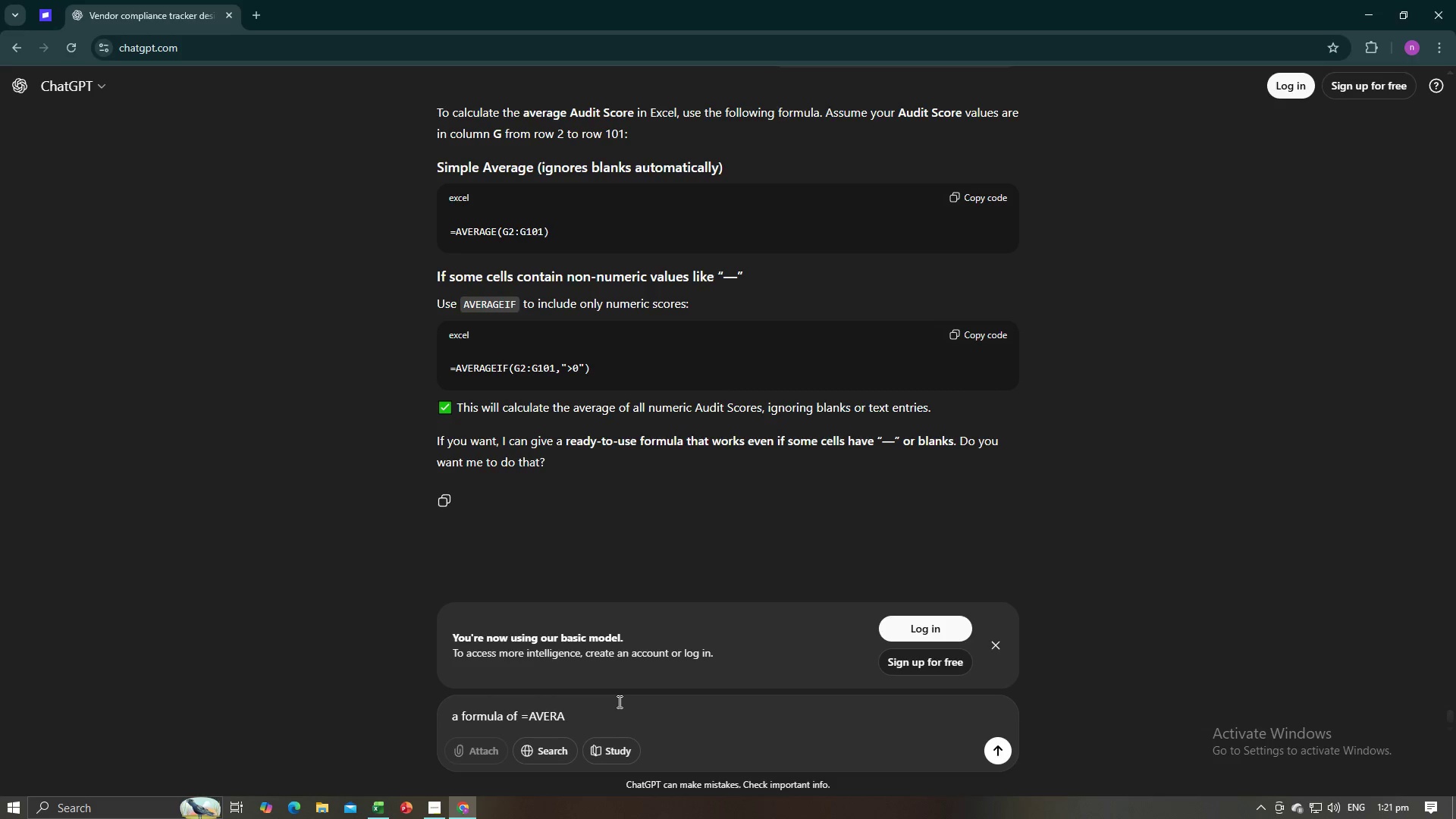 
key(Backspace)
 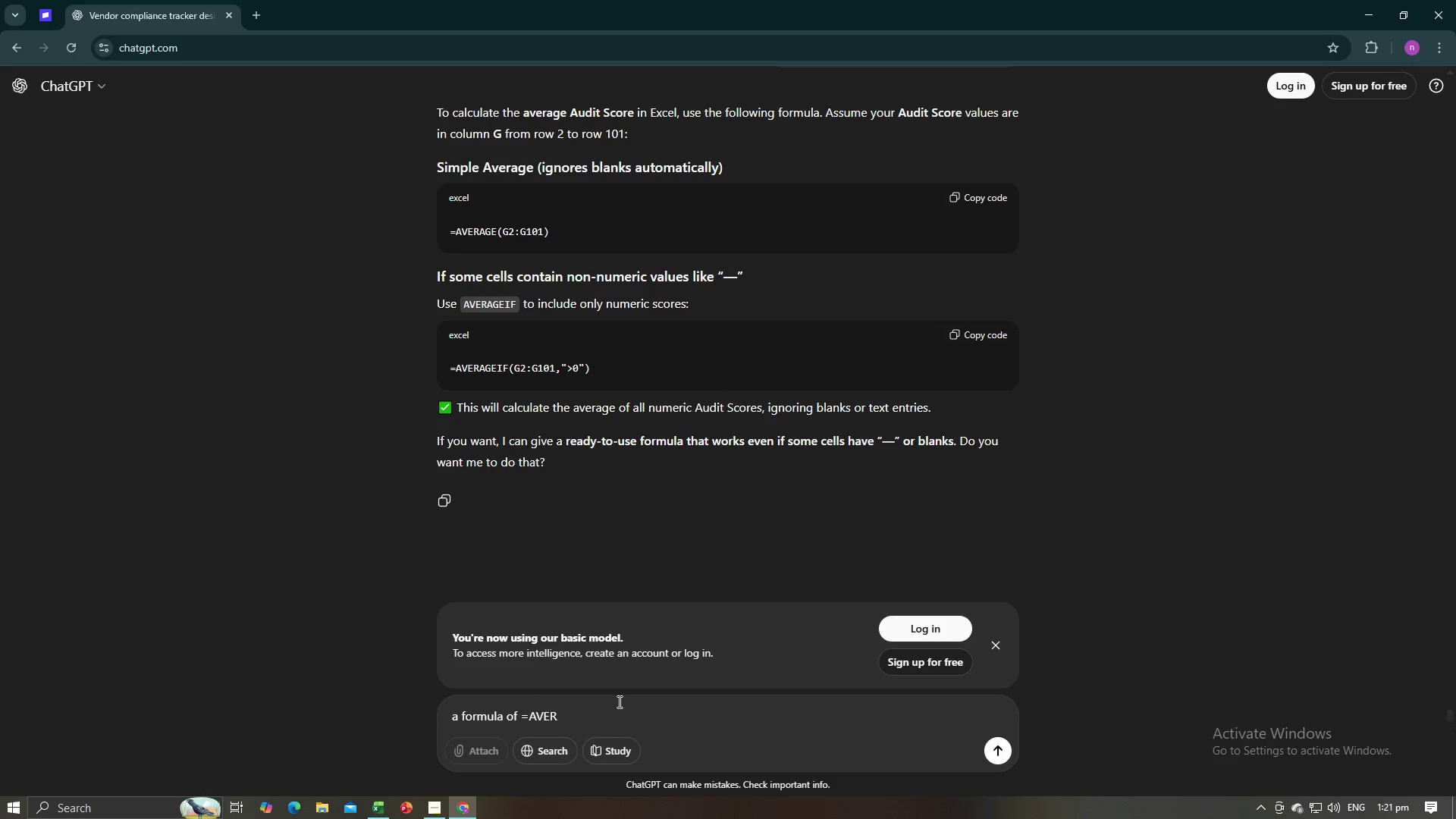 
key(Backspace)
 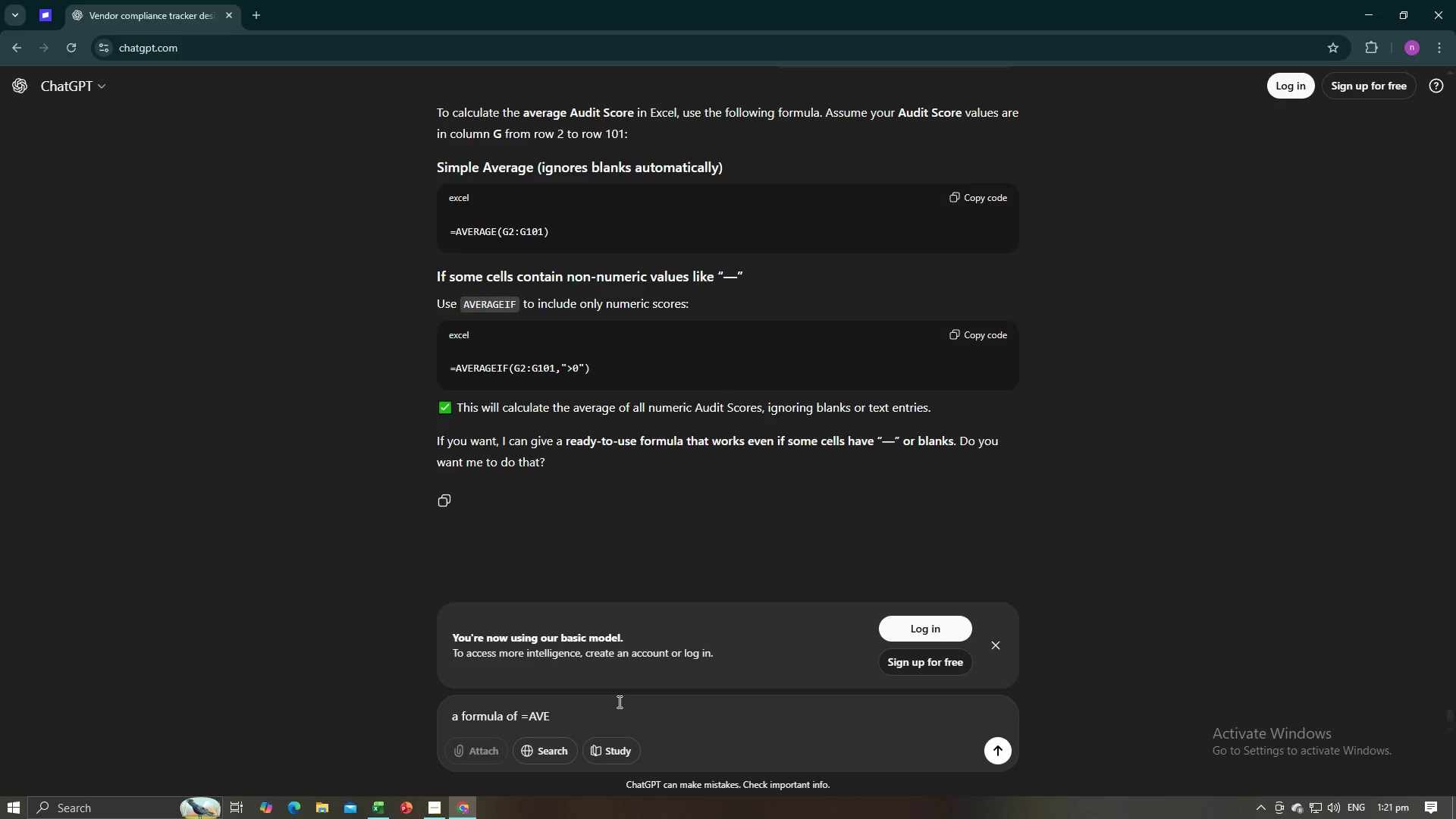 
hold_key(key=Backspace, duration=0.5)
 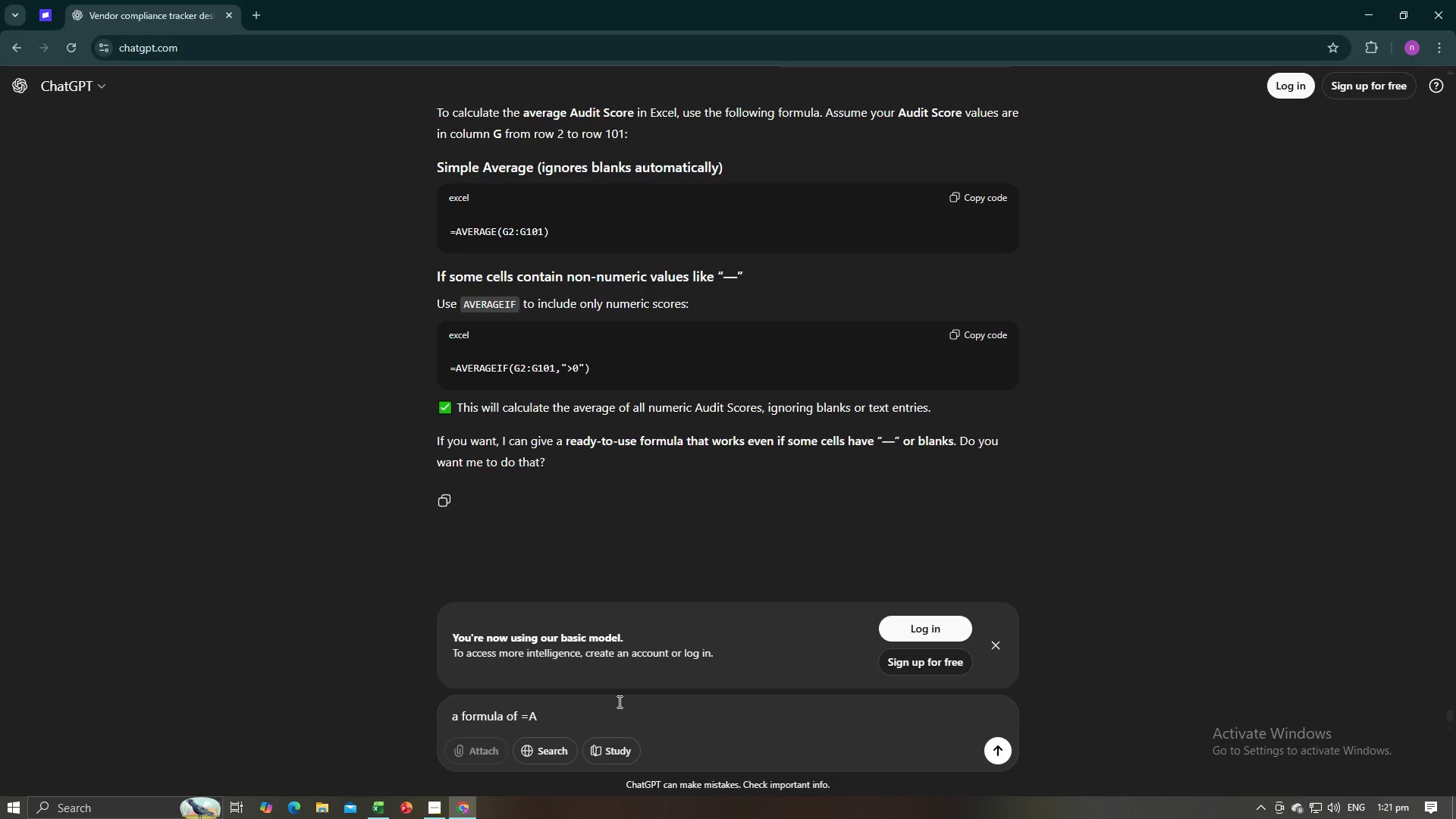 
key(Backspace)
 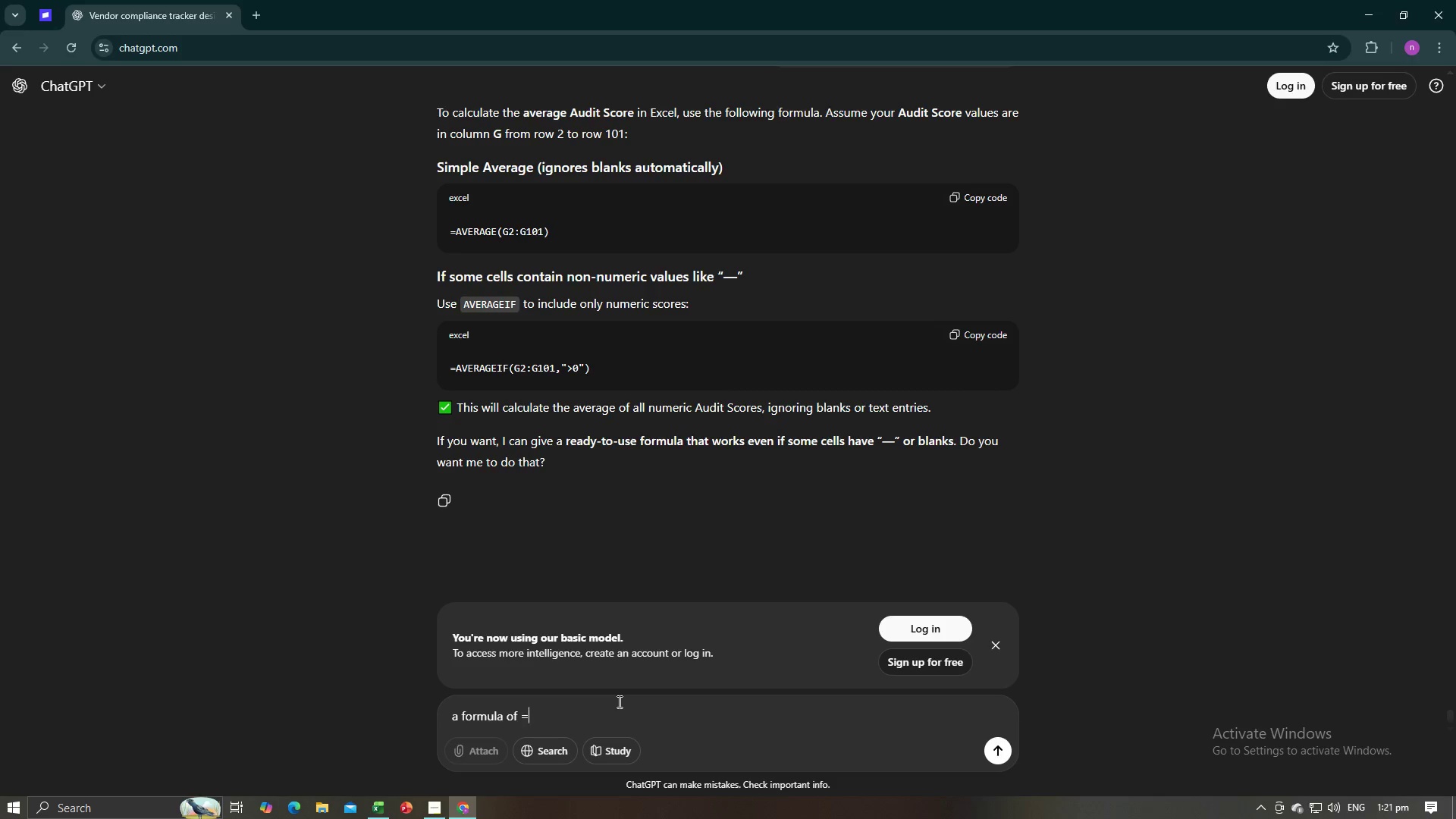 
key(Backspace)
 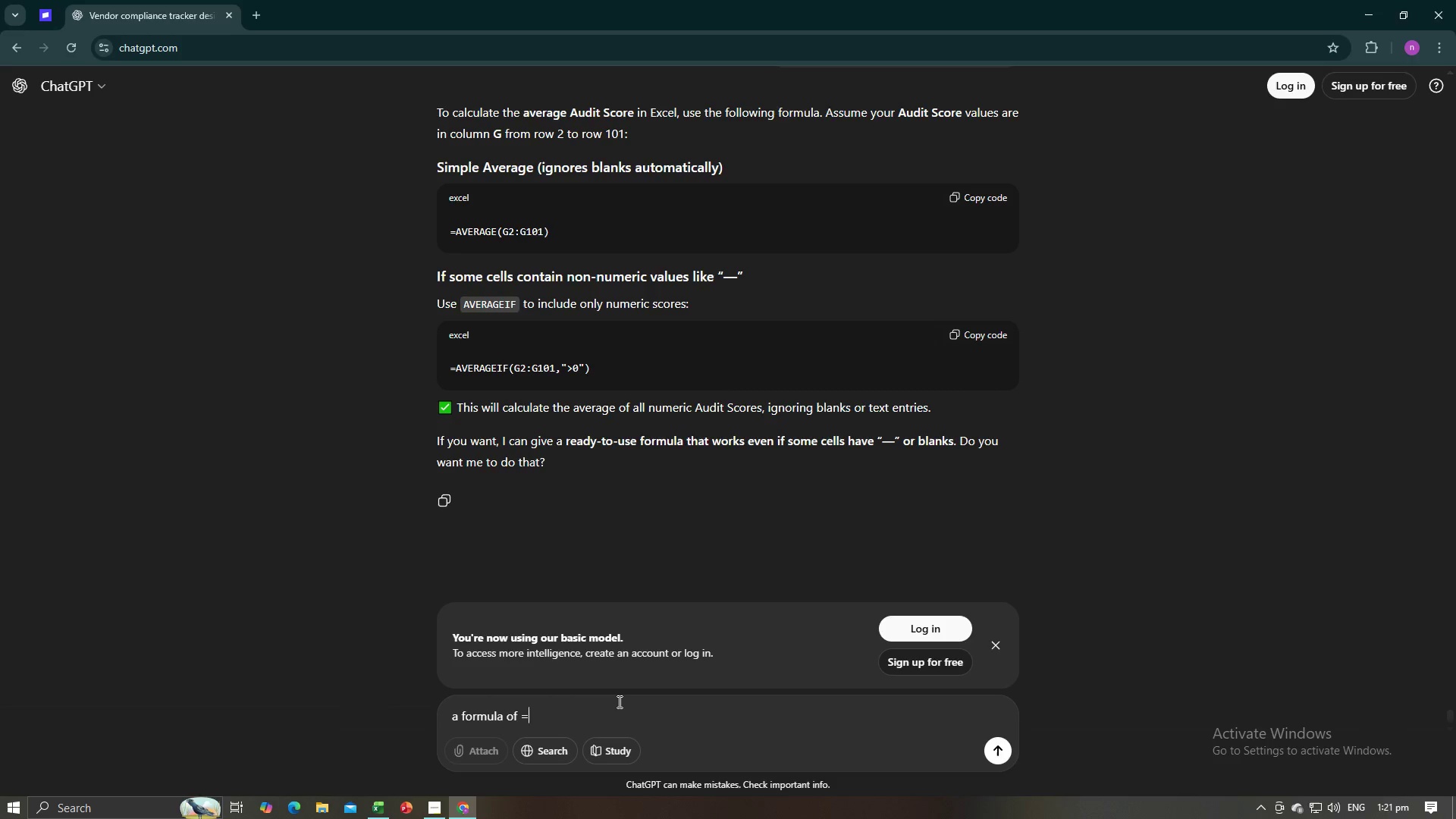 
key(Backspace)
 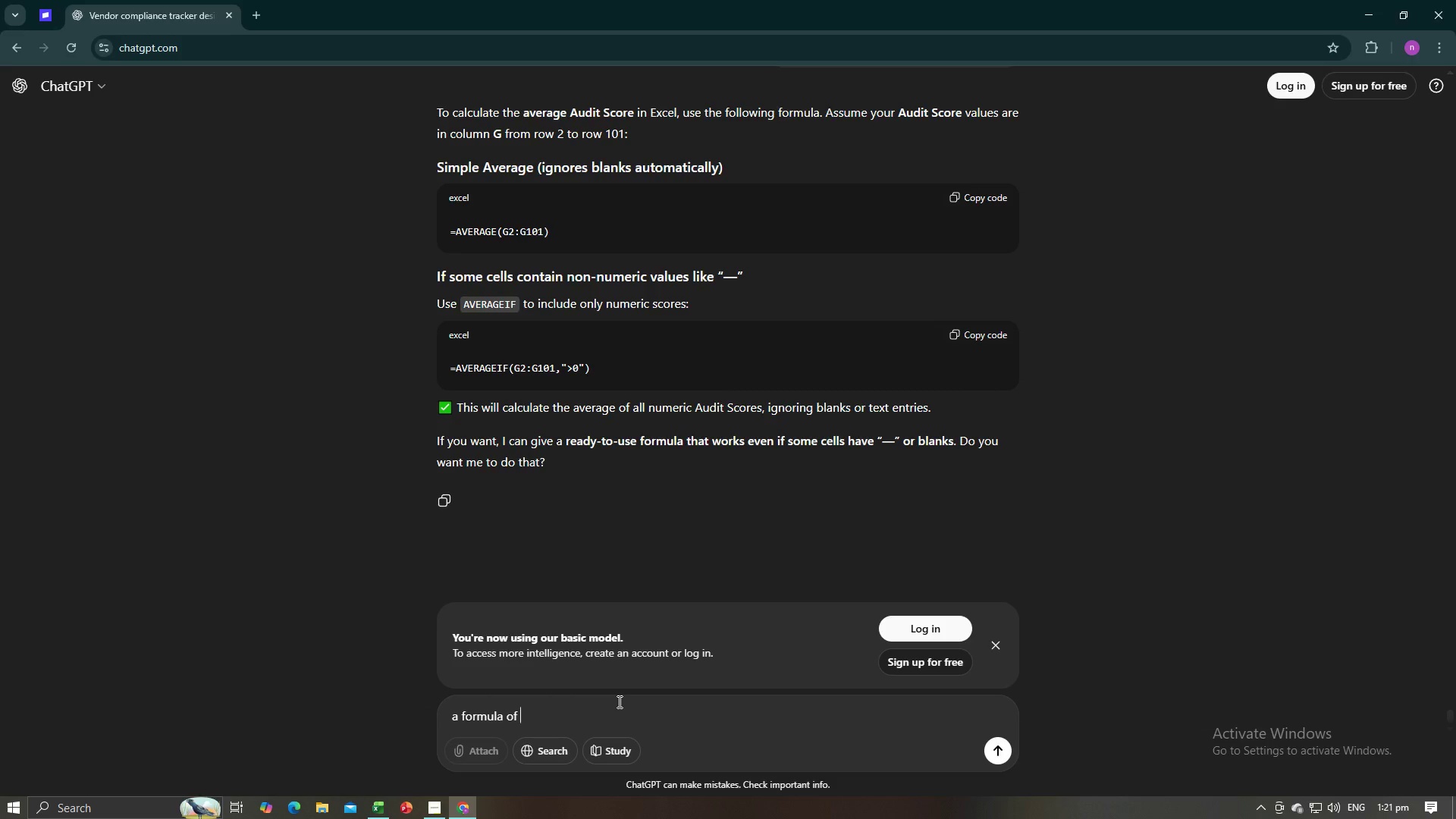 
key(Space)
 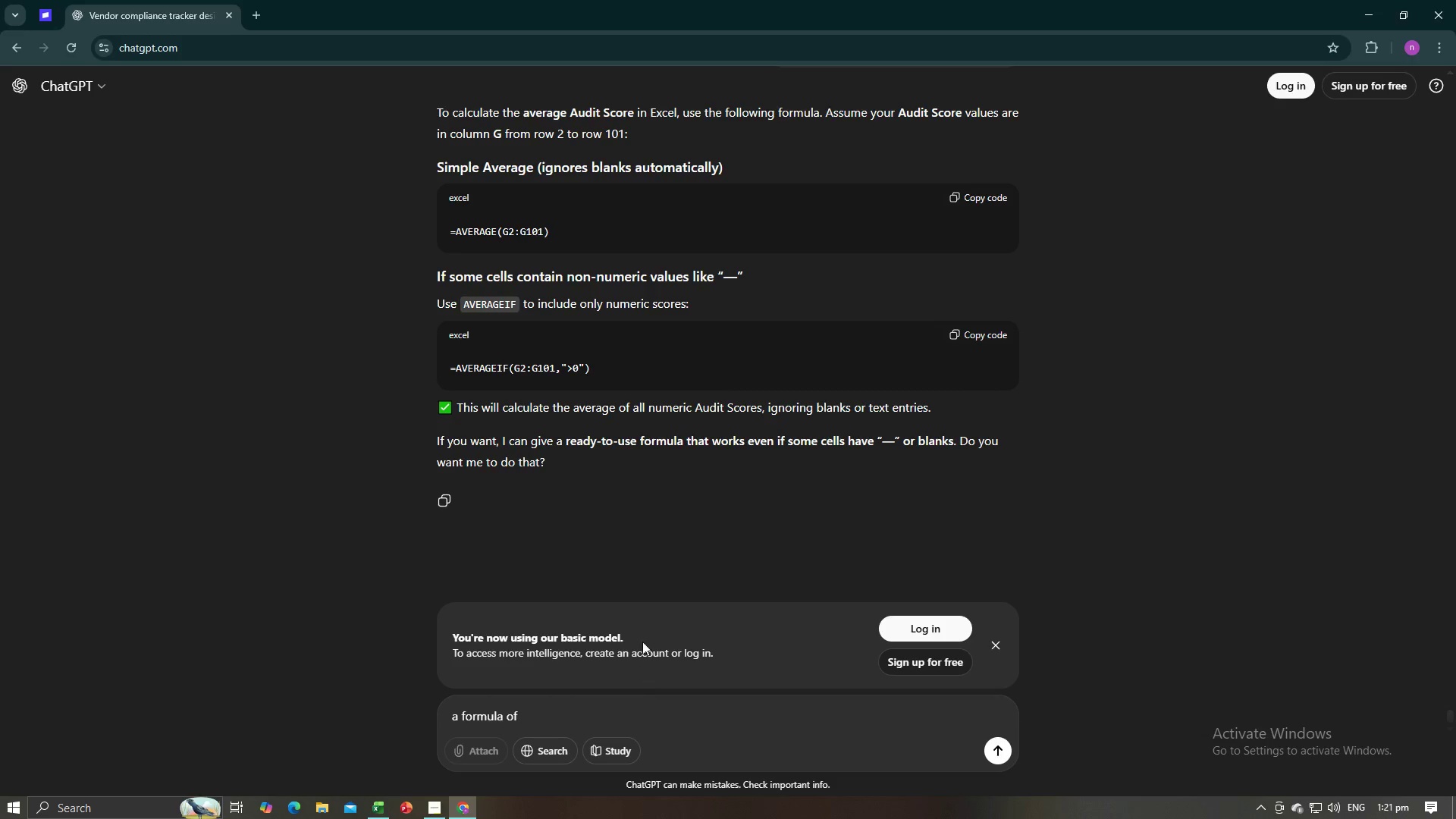 
scroll: coordinate [949, 450], scroll_direction: up, amount: 18.0
 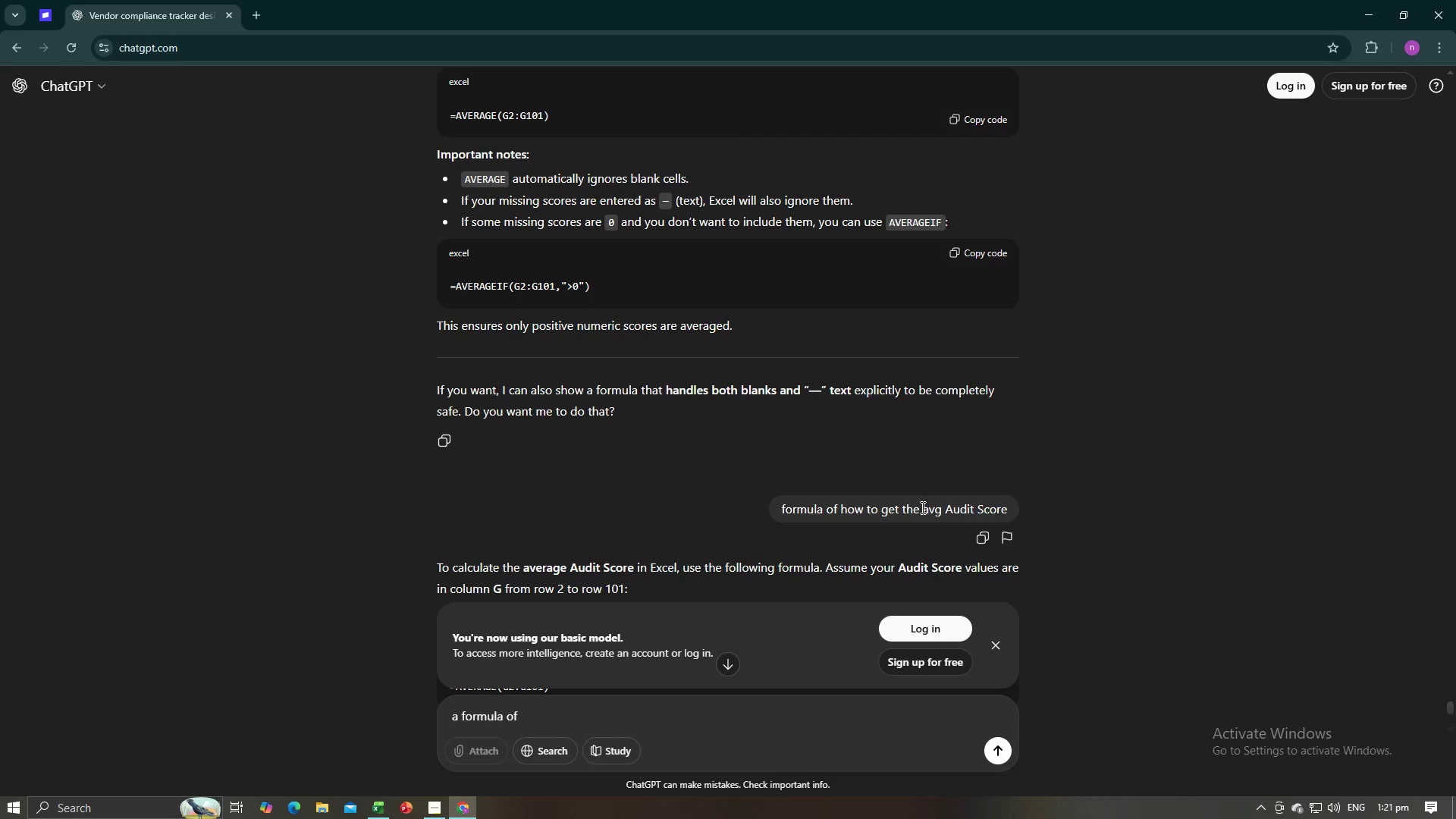 
left_click_drag(start_coordinate=[921, 507], to_coordinate=[1006, 513])
 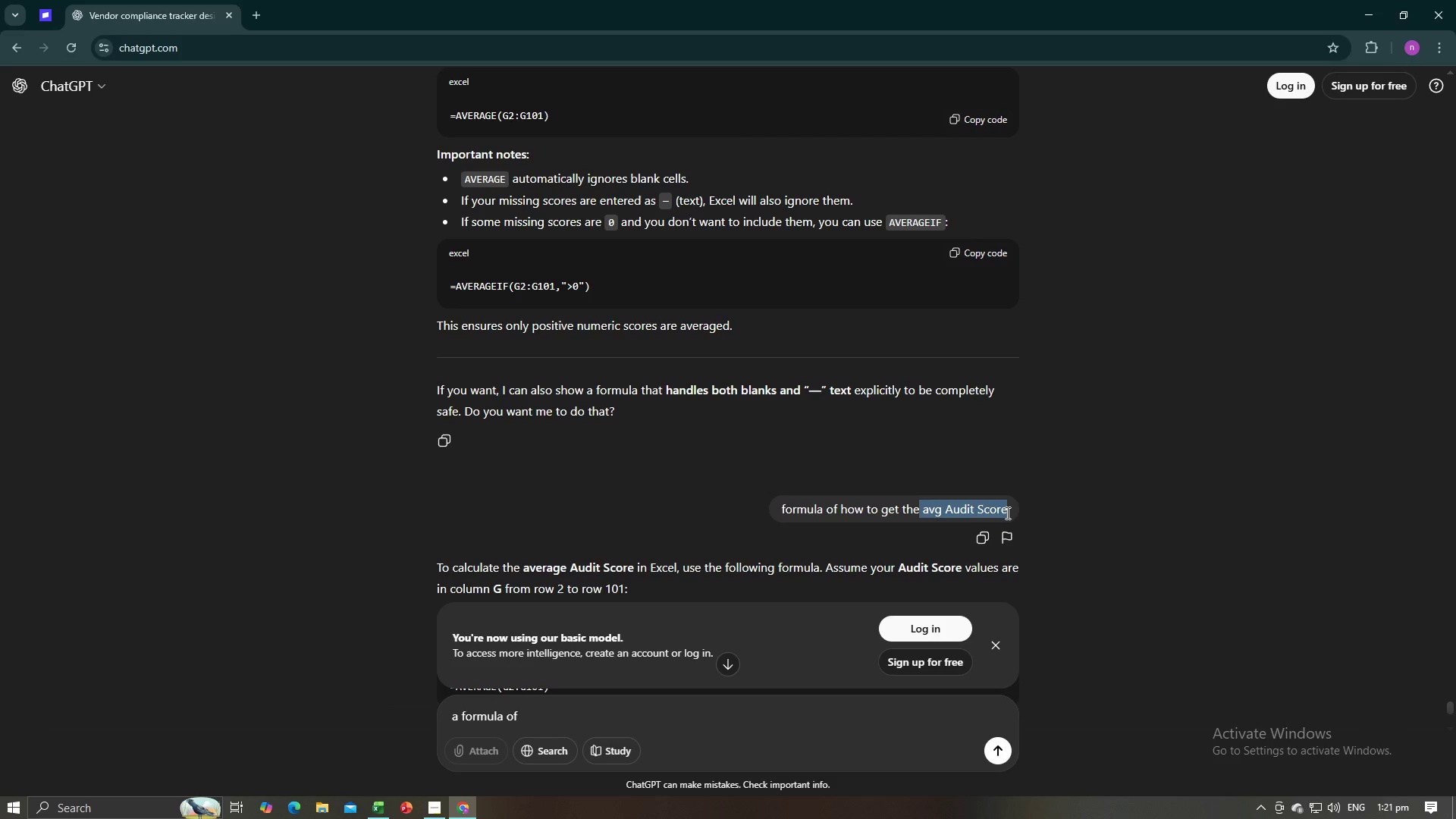 
key(Control+C)
 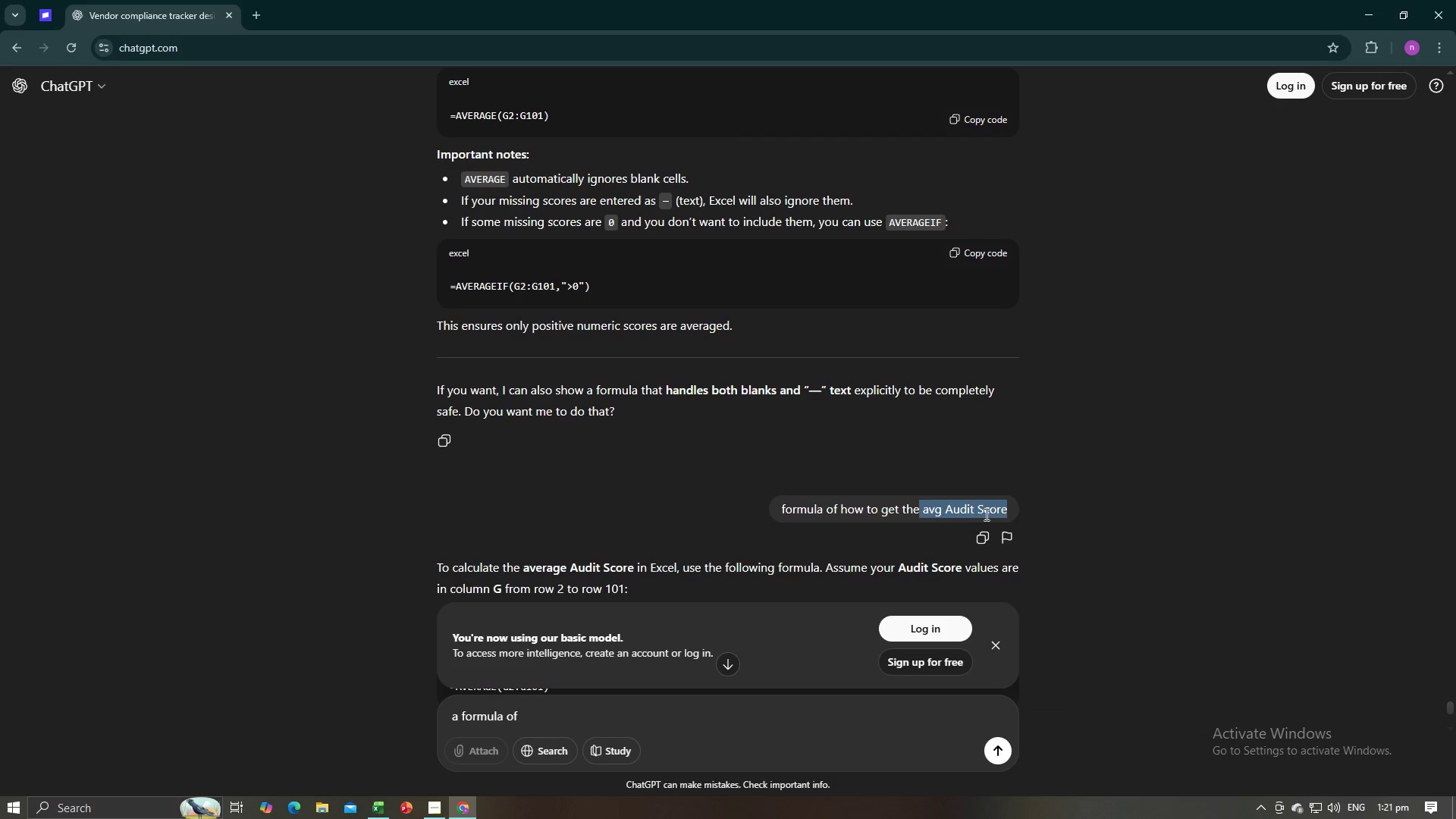 
key(Control+C)
 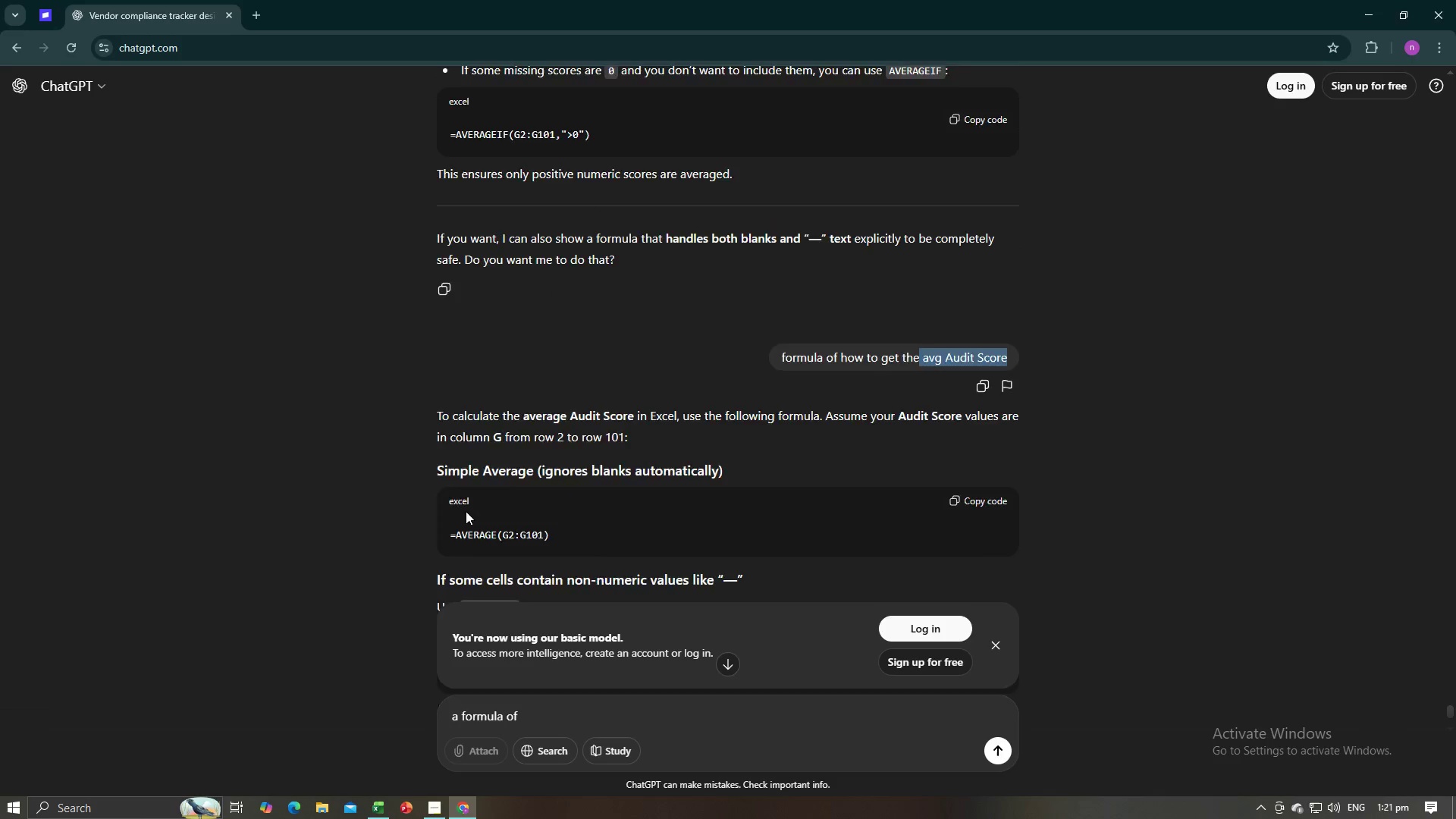 
scroll: coordinate [485, 544], scroll_direction: down, amount: 15.0
 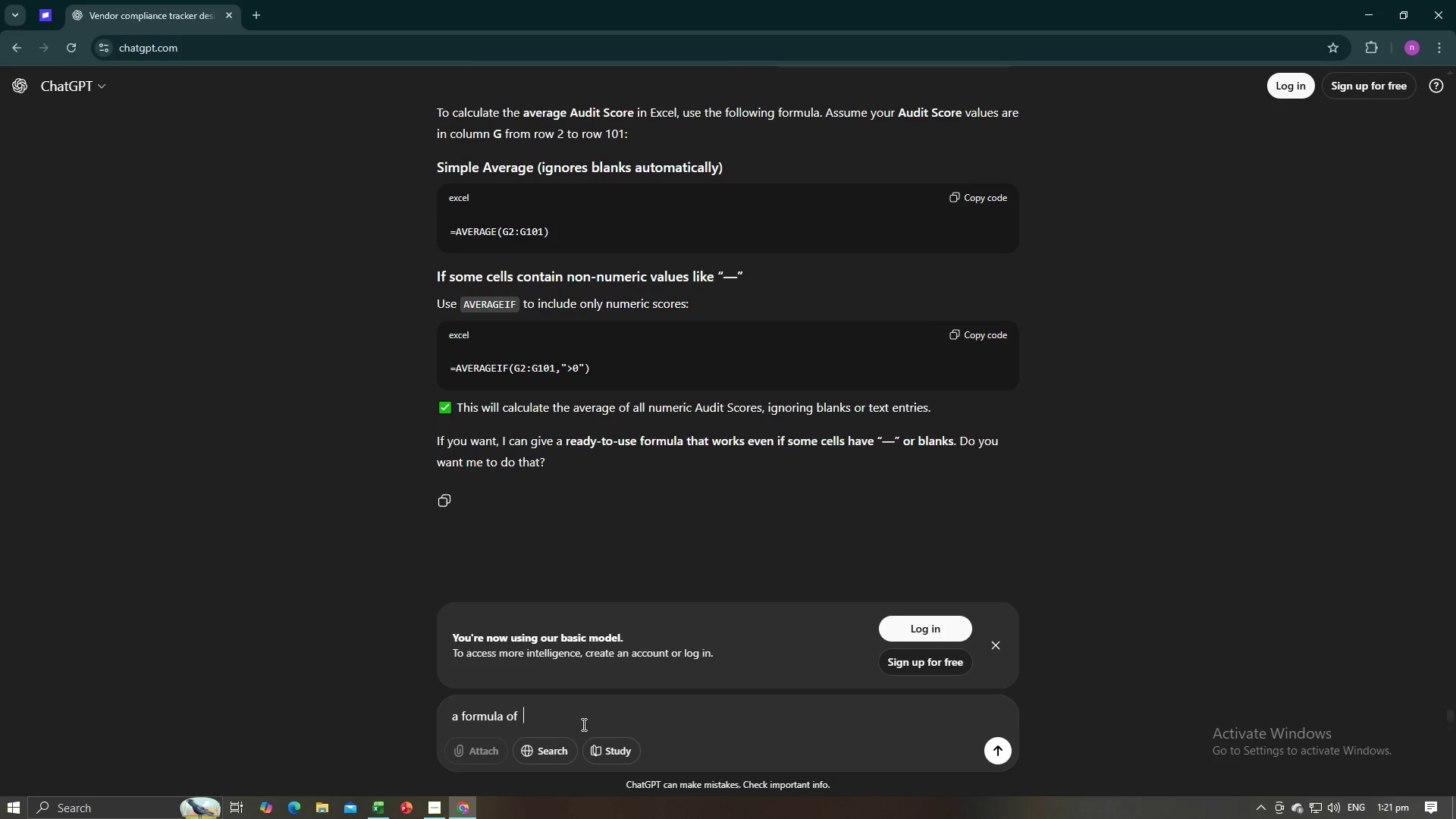 
key(Control+V)
 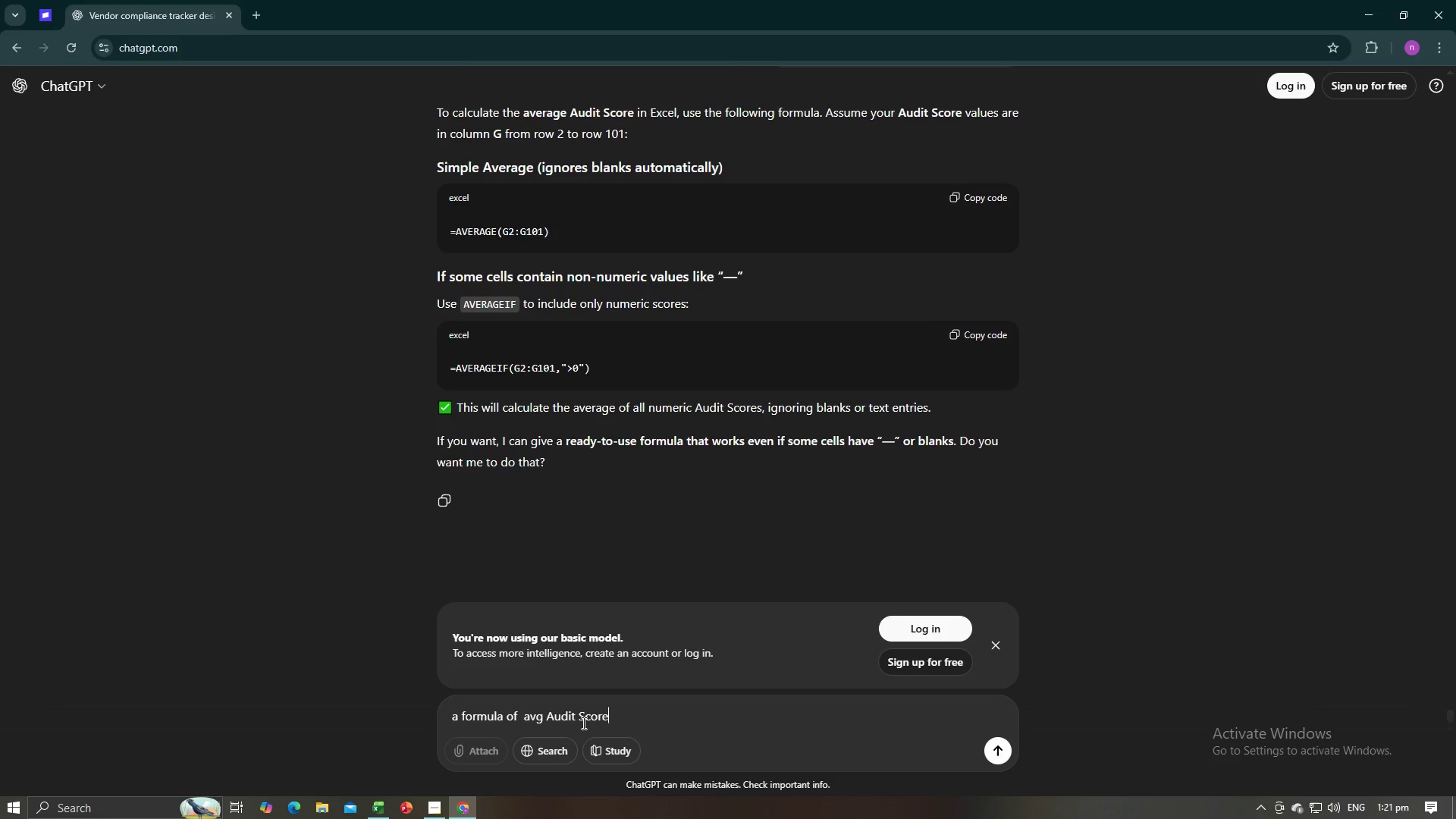 
key(Space)
 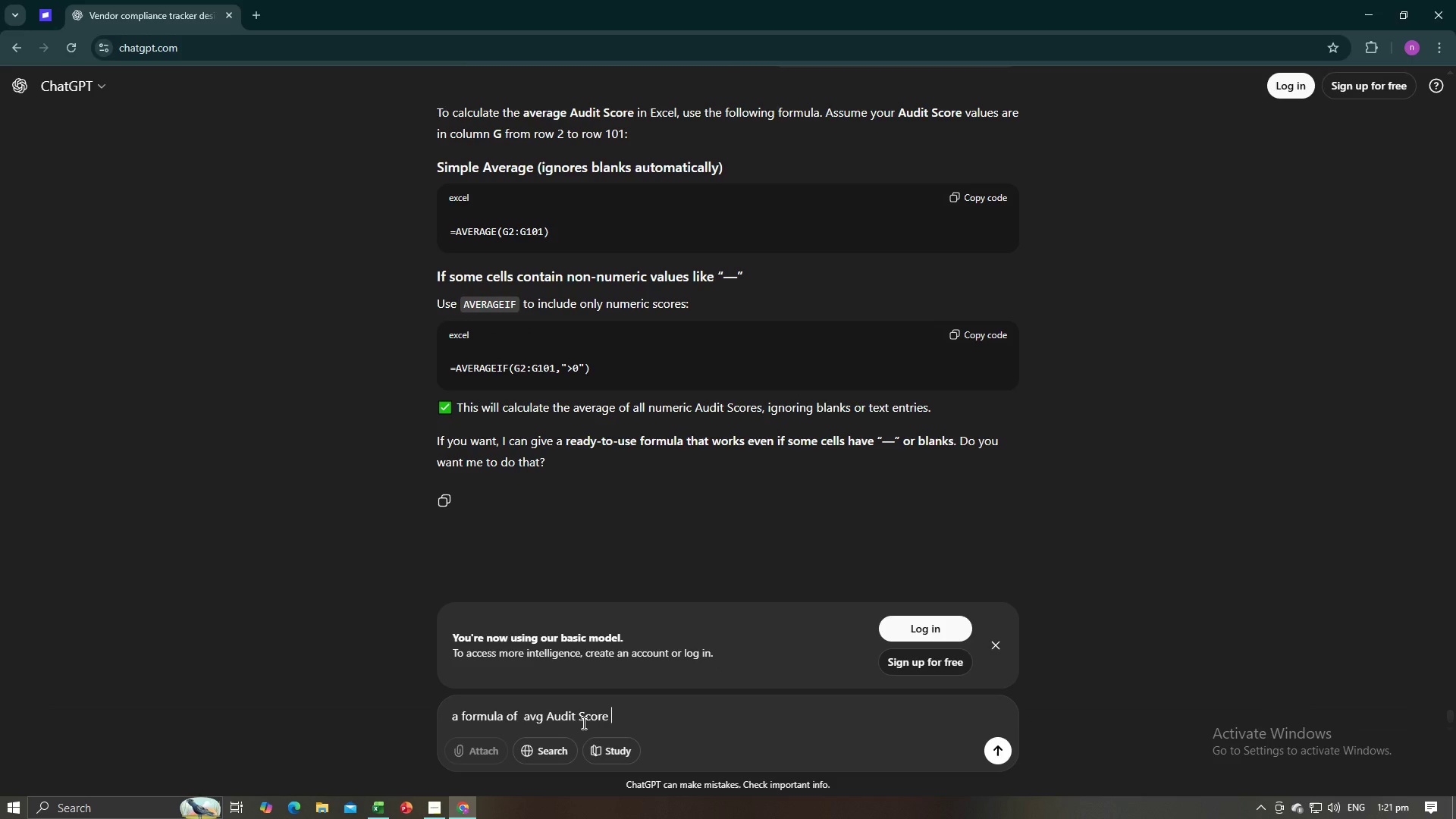 
type(to get per plant?)
 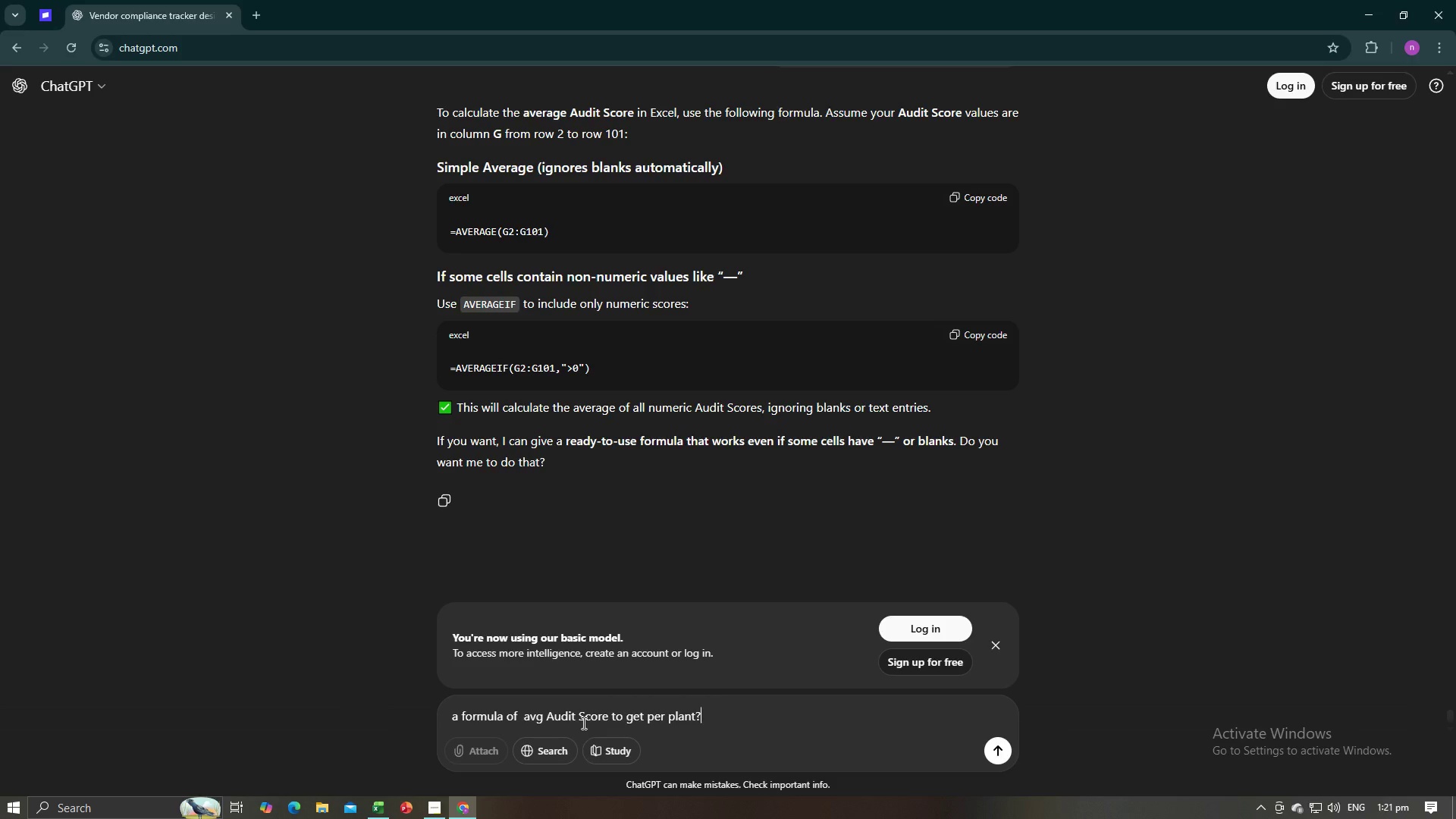 
key(Enter)
 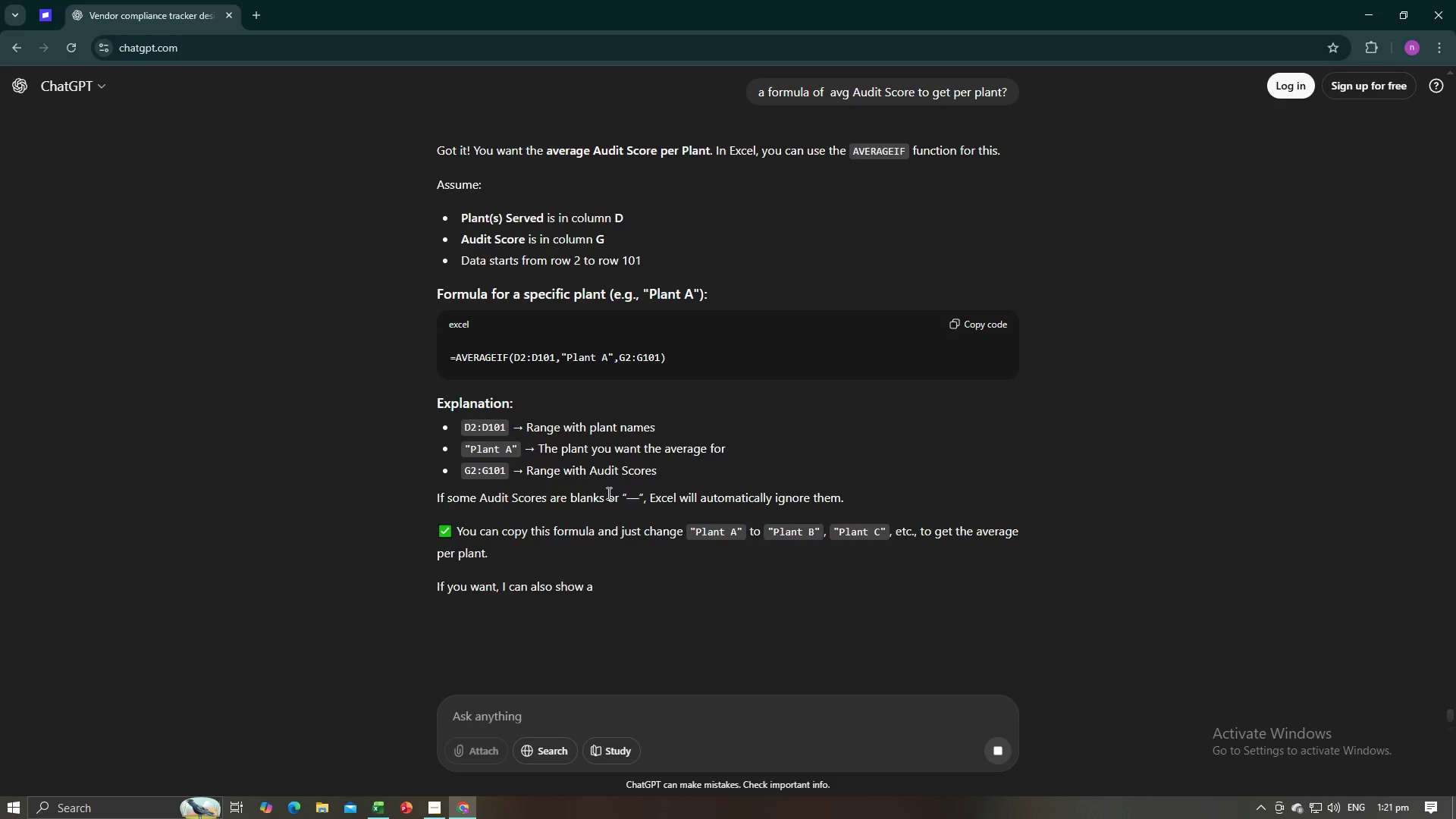 
wait(5.86)
 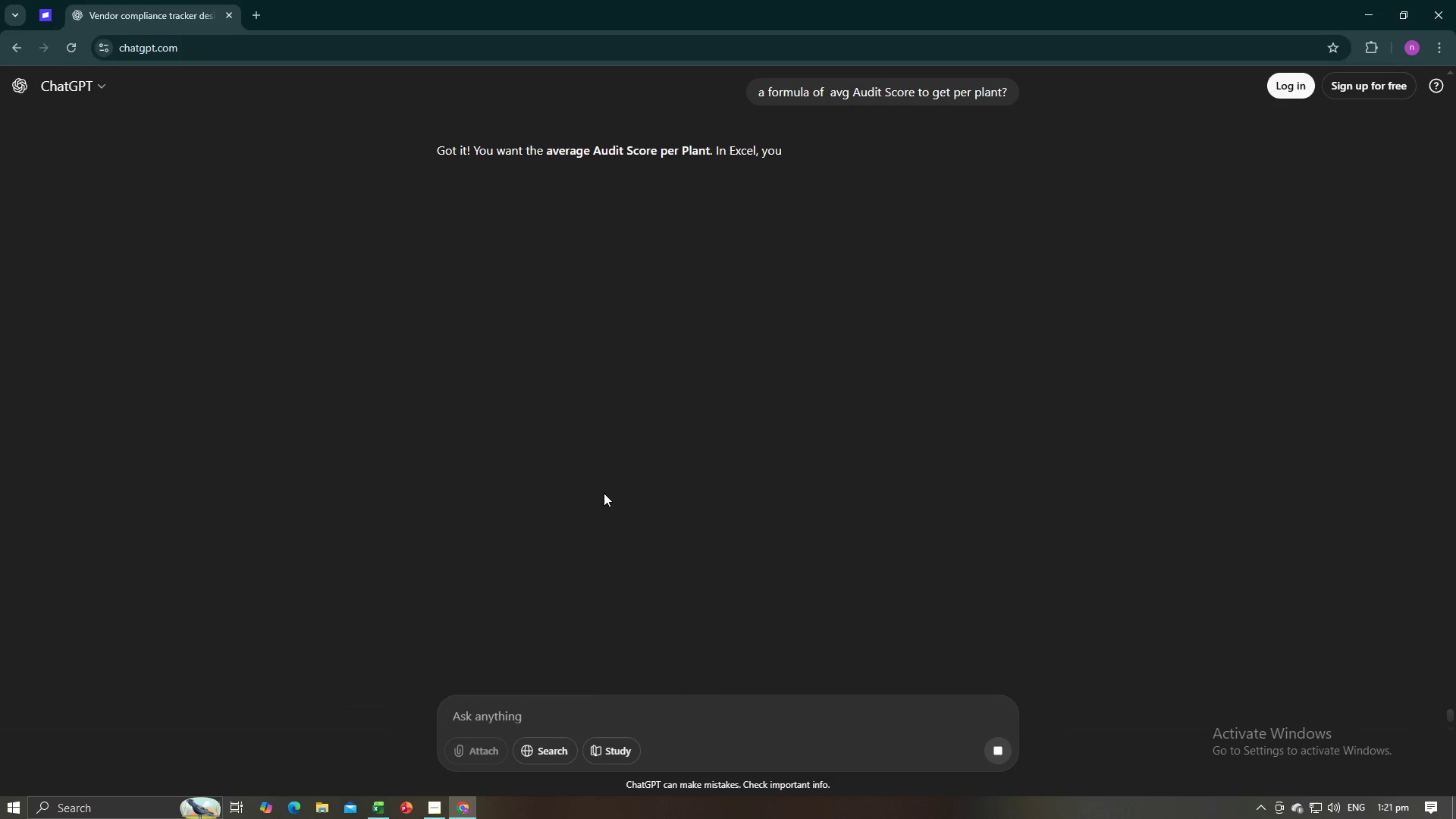 
left_click_drag(start_coordinate=[682, 354], to_coordinate=[448, 353])
 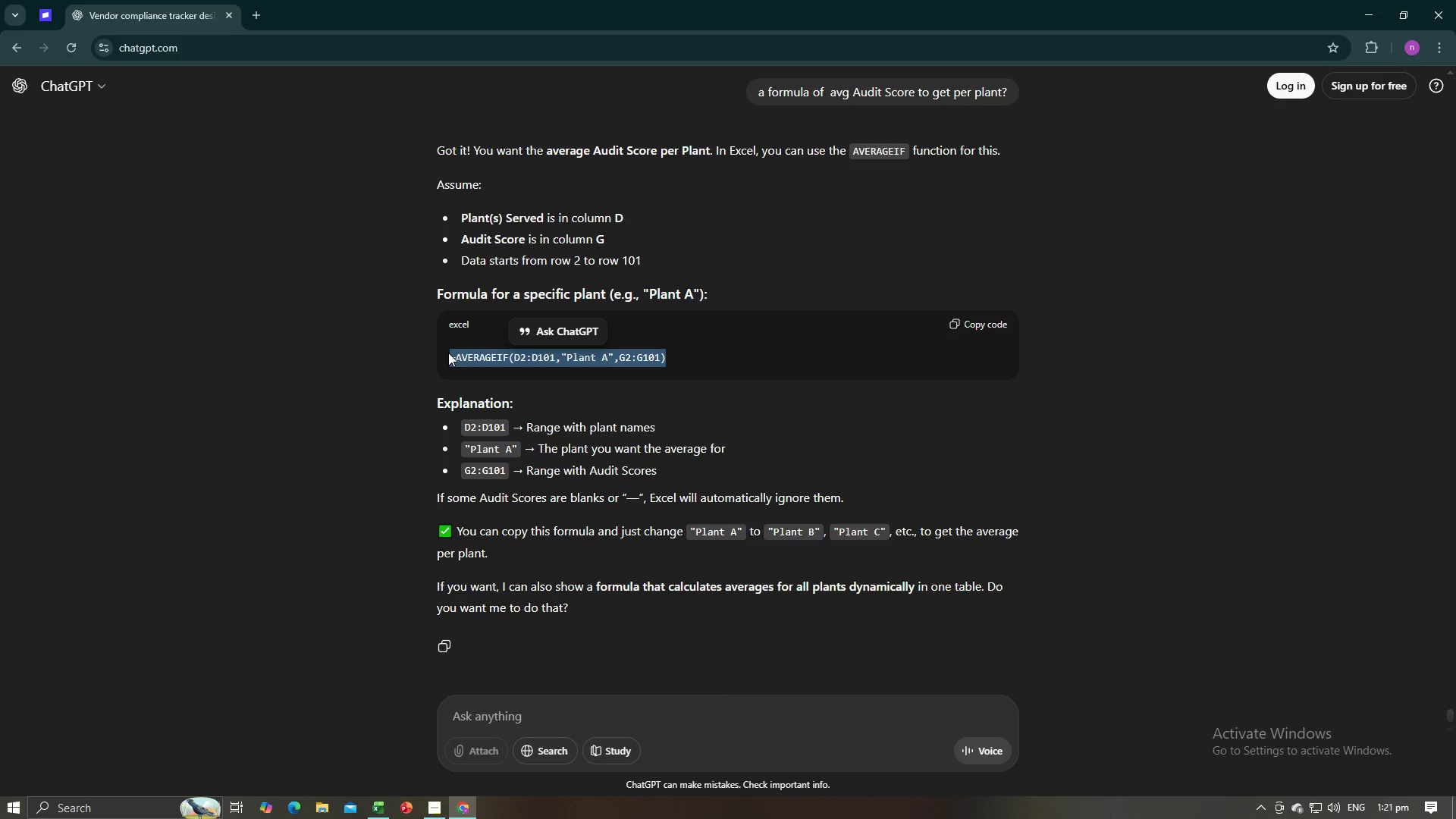 
key(Control+C)
 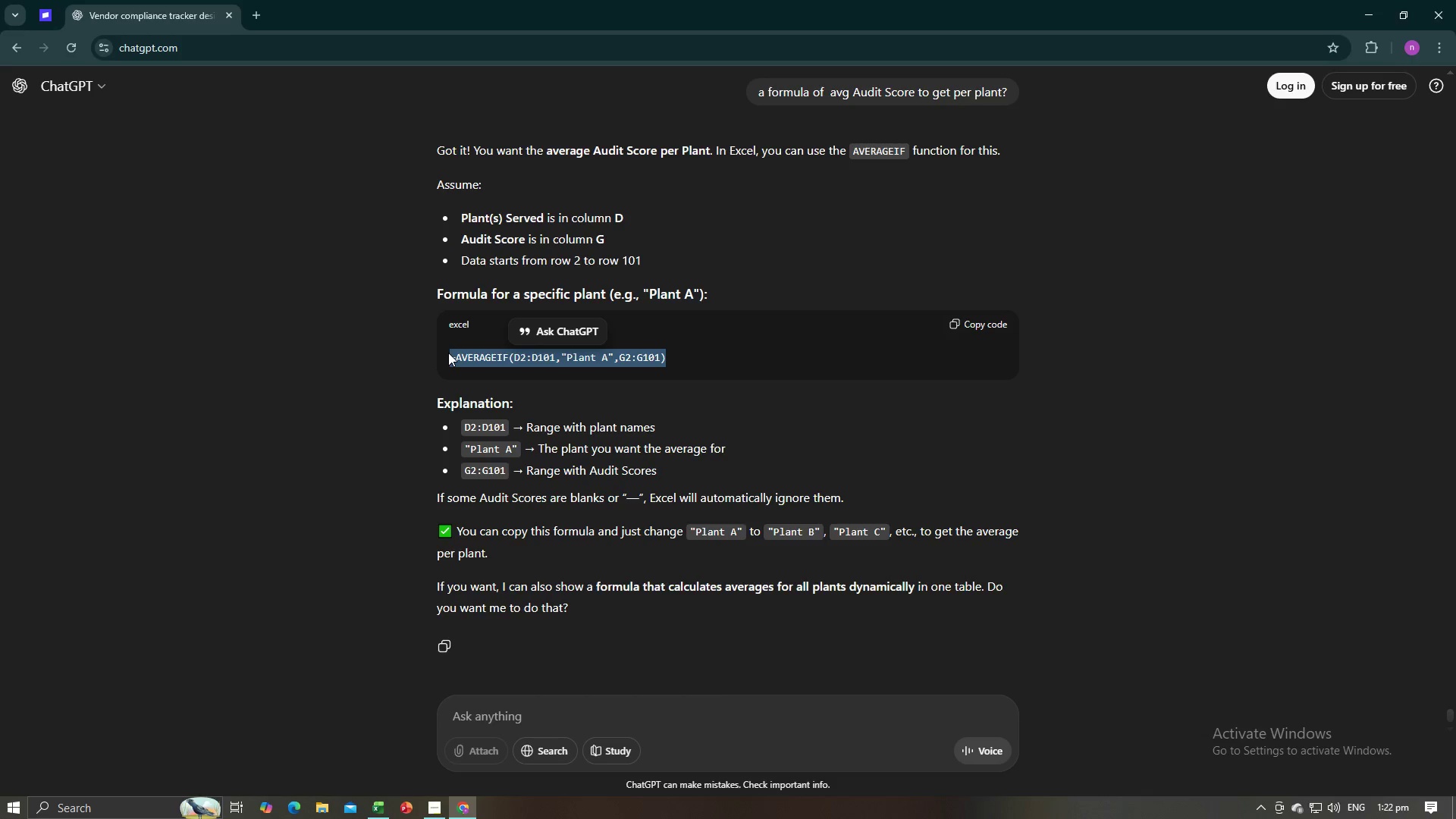 
key(Control+C)
 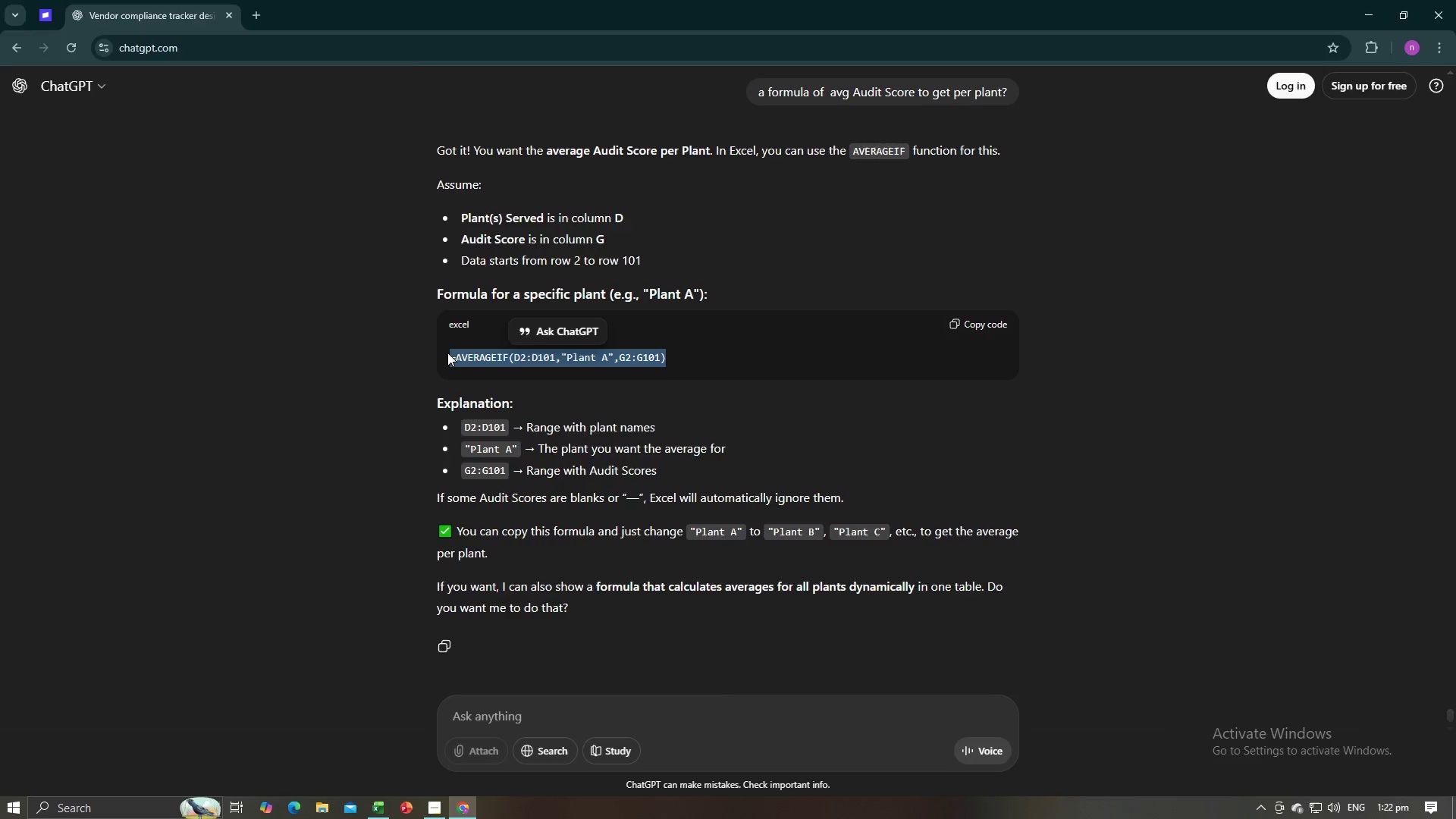 
key(Alt+AltLeft)
 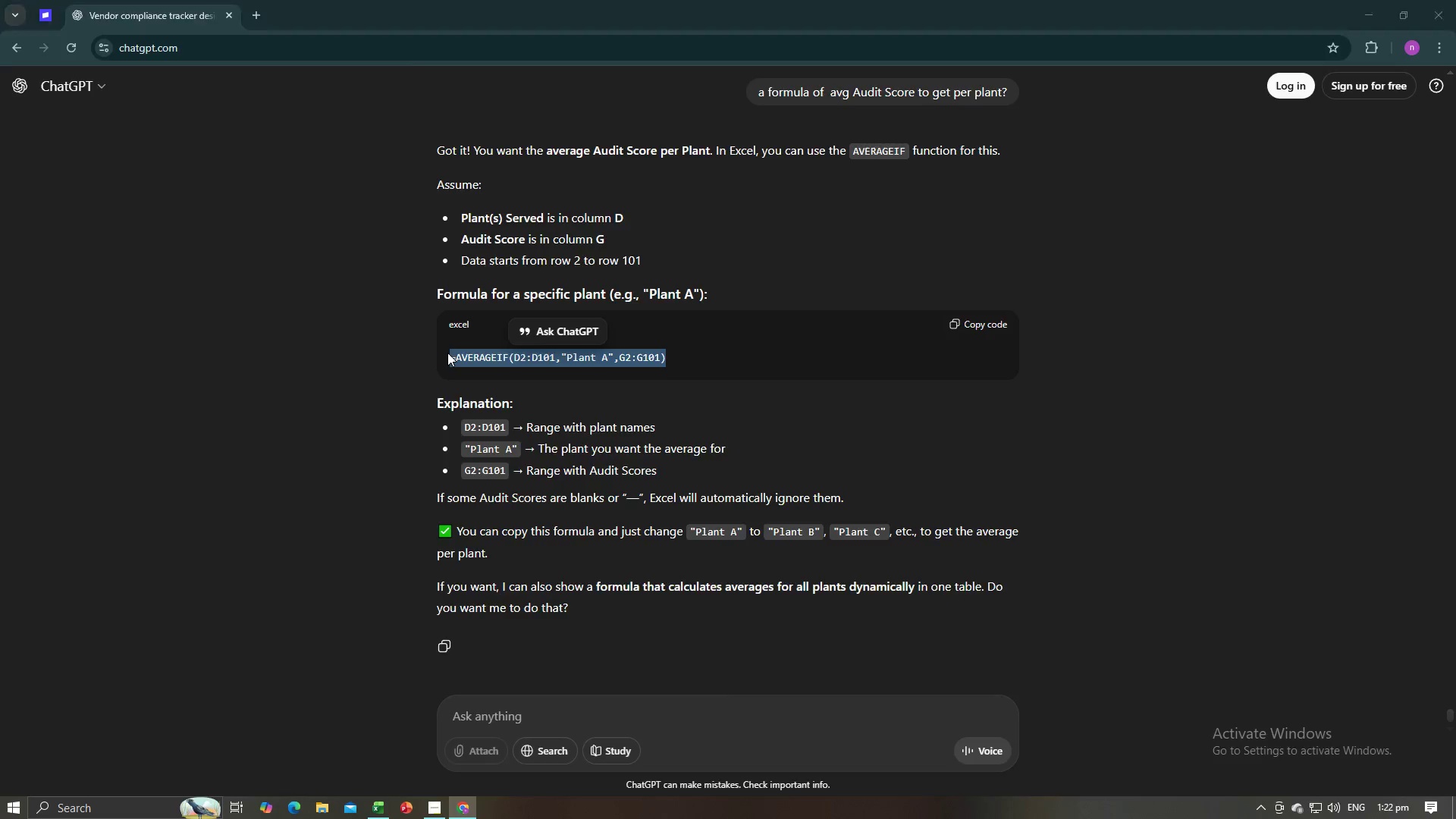 
key(Alt+Tab)
 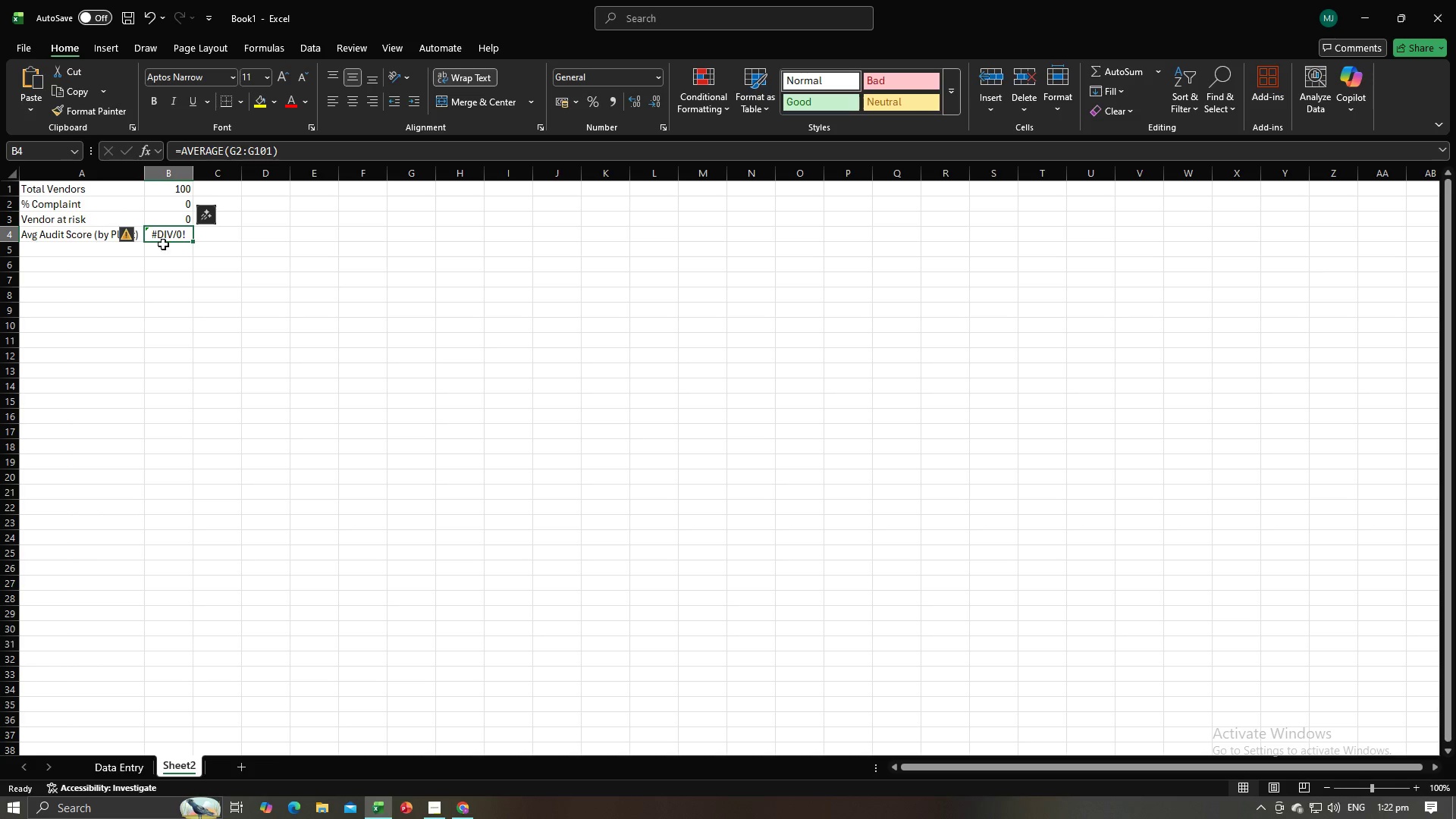 
hold_key(key=ControlLeft, duration=0.42)